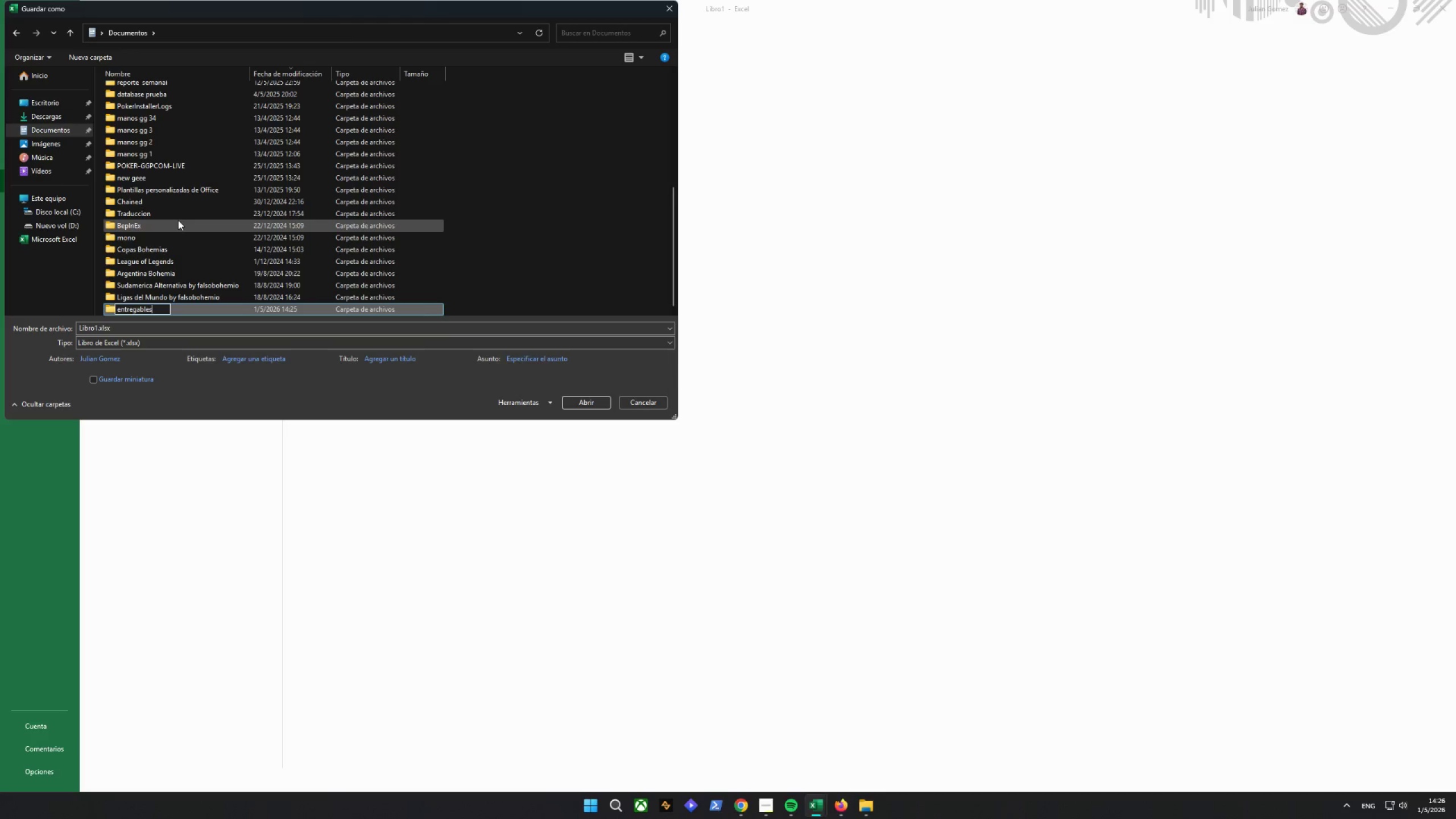 
key(Enter)
 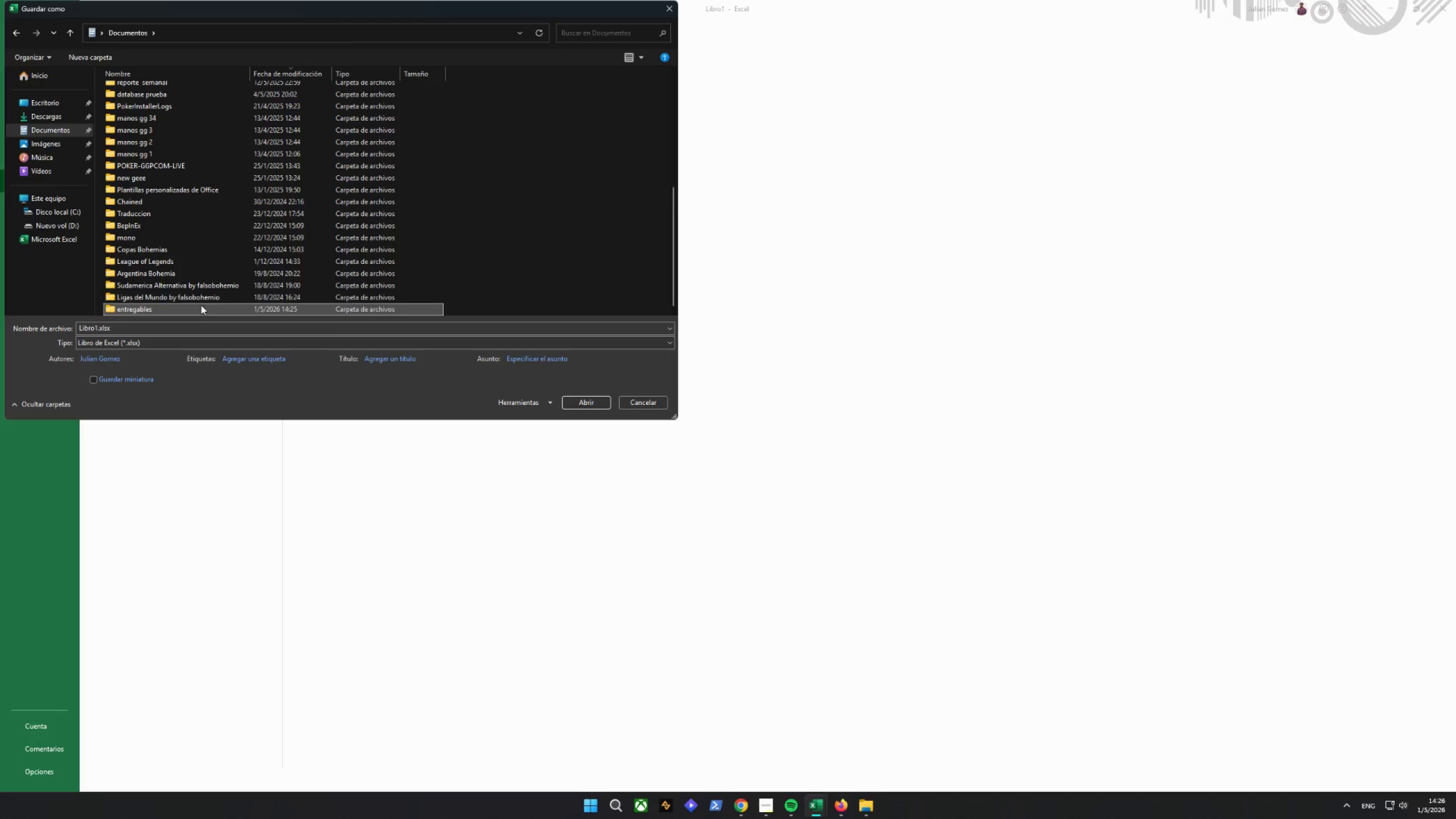 
double_click([196, 312])
 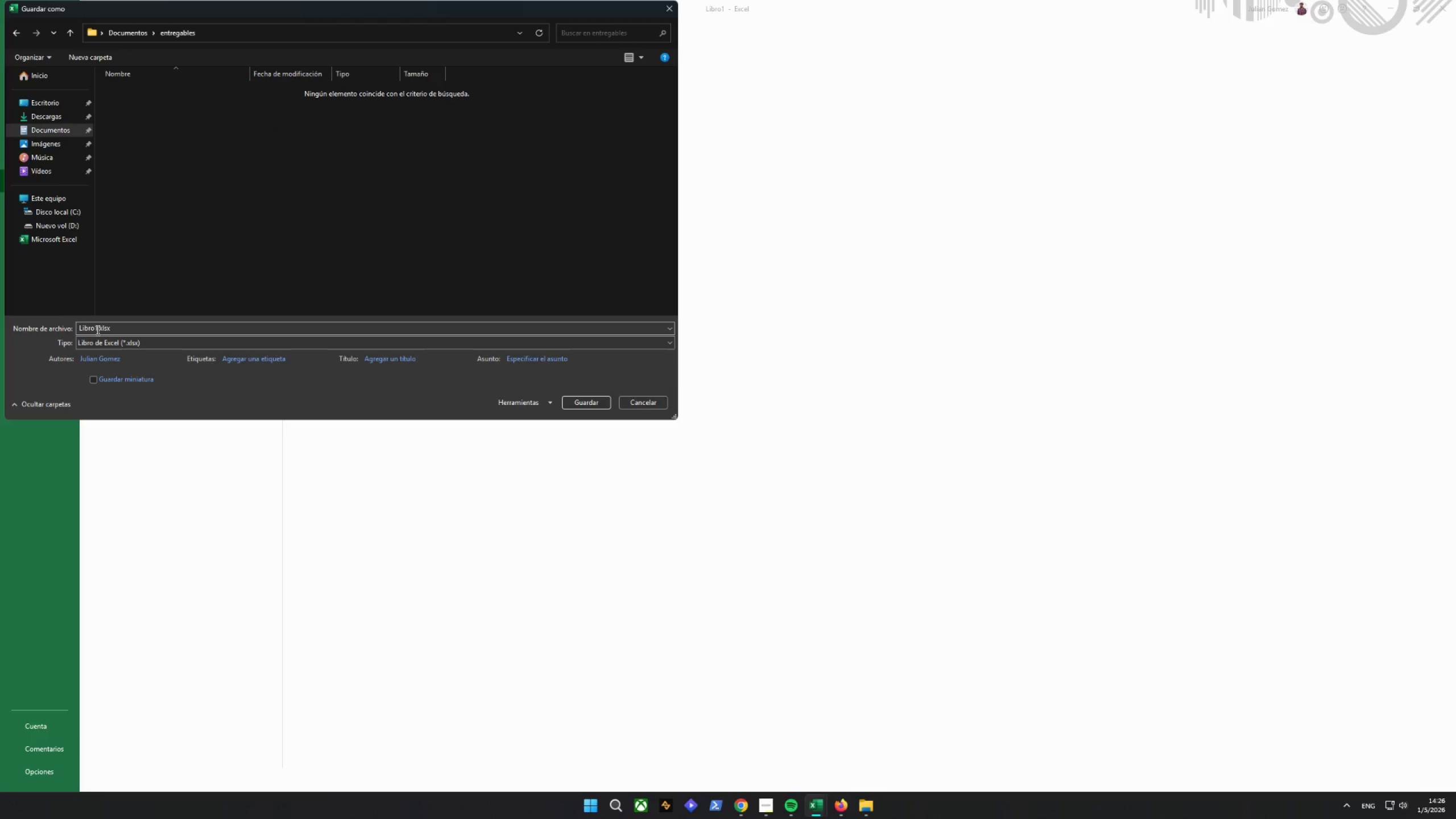 
left_click([212, 344])
 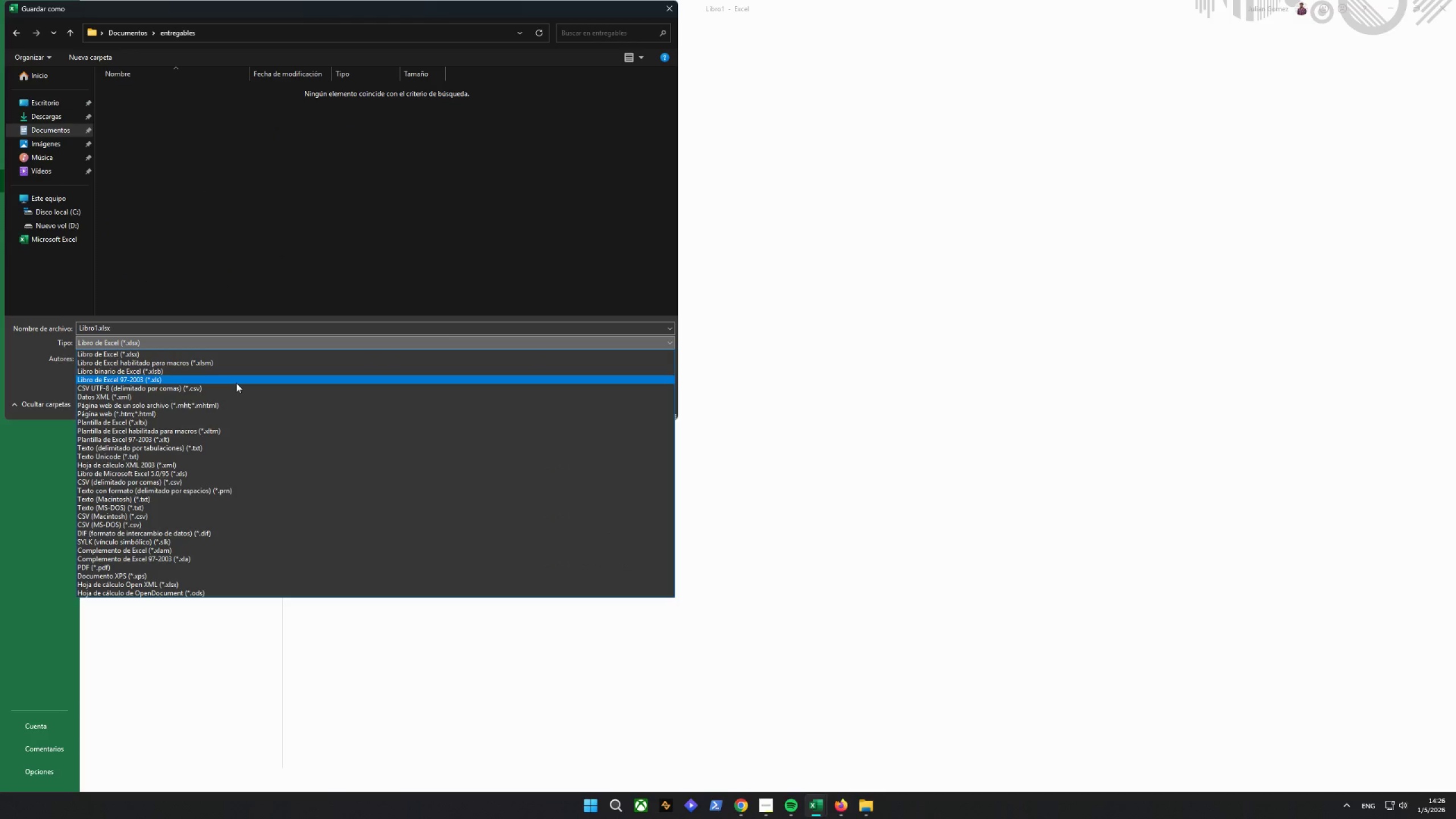 
wait(12.69)
 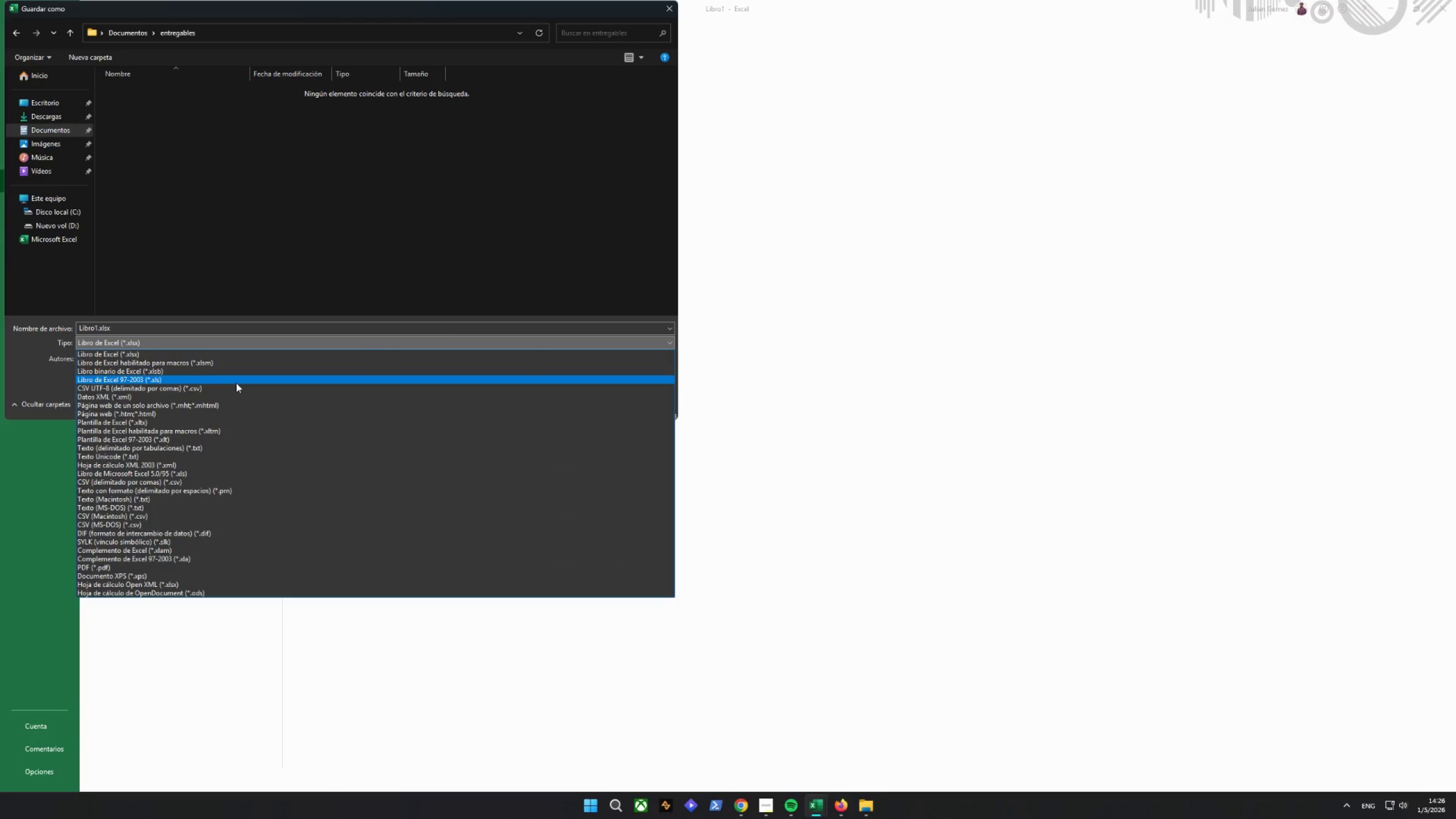 
left_click([270, 387])
 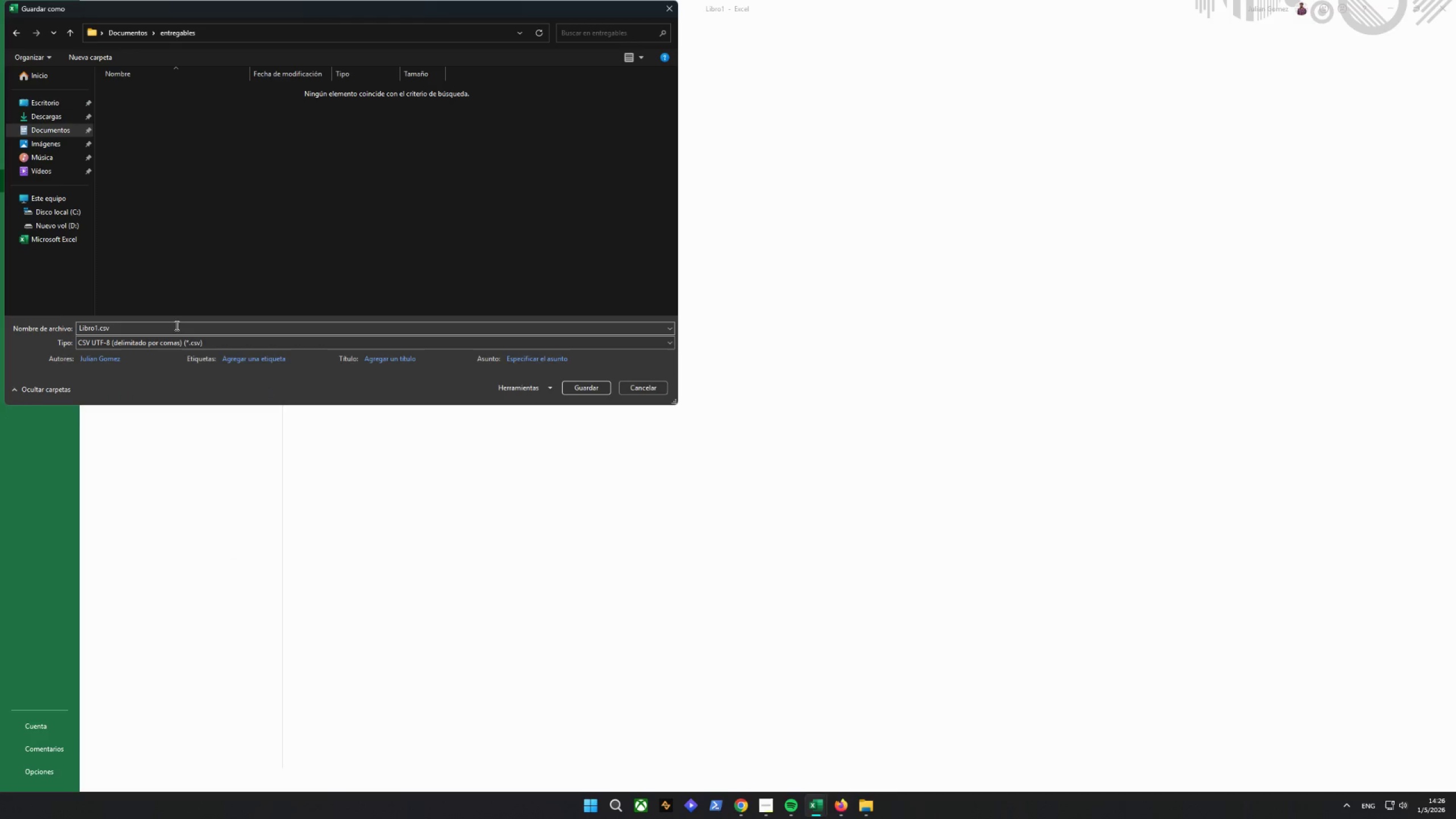 
left_click([176, 325])
 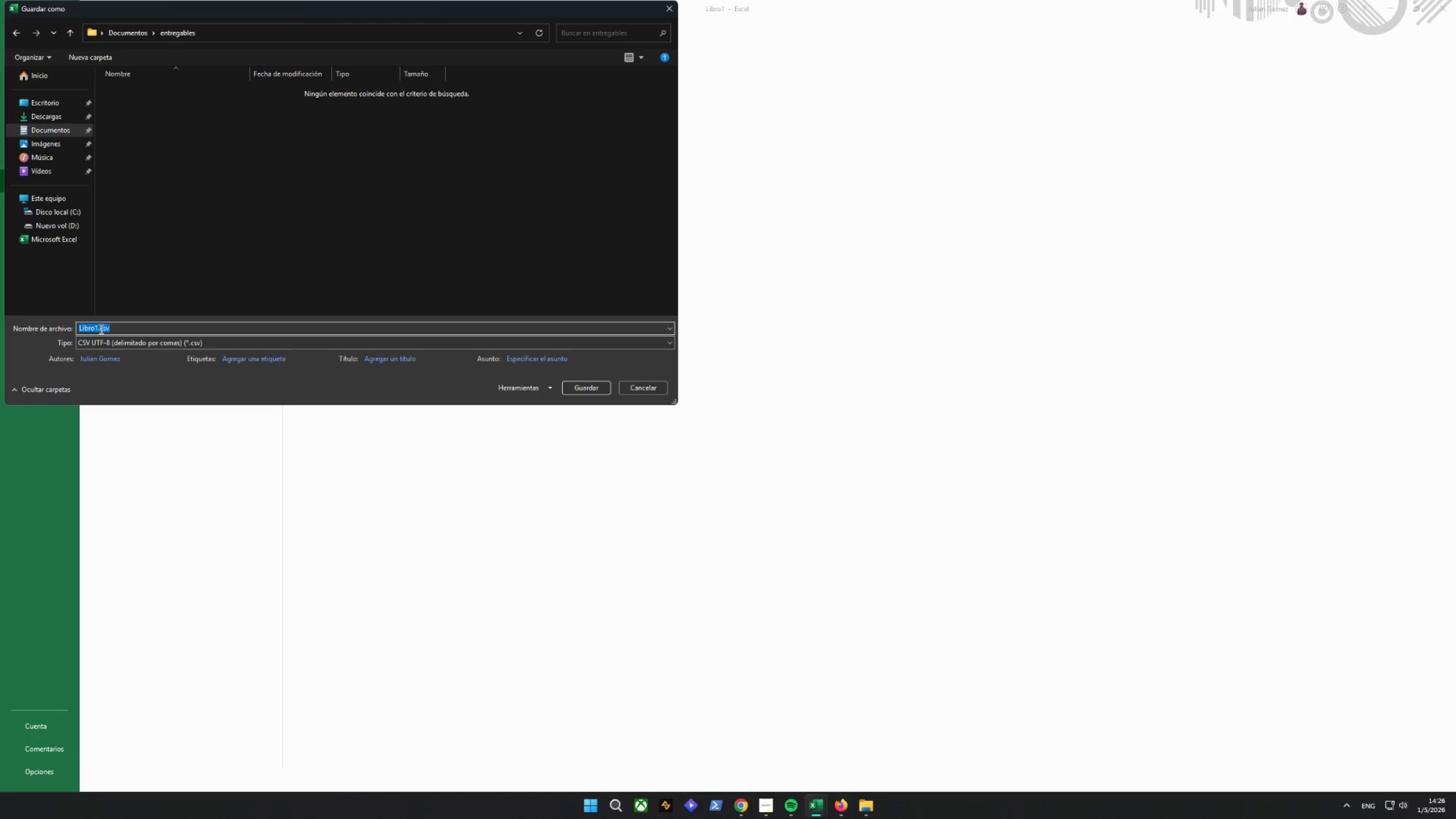 
left_click_drag(start_coordinate=[96, 328], to_coordinate=[3, 329])
 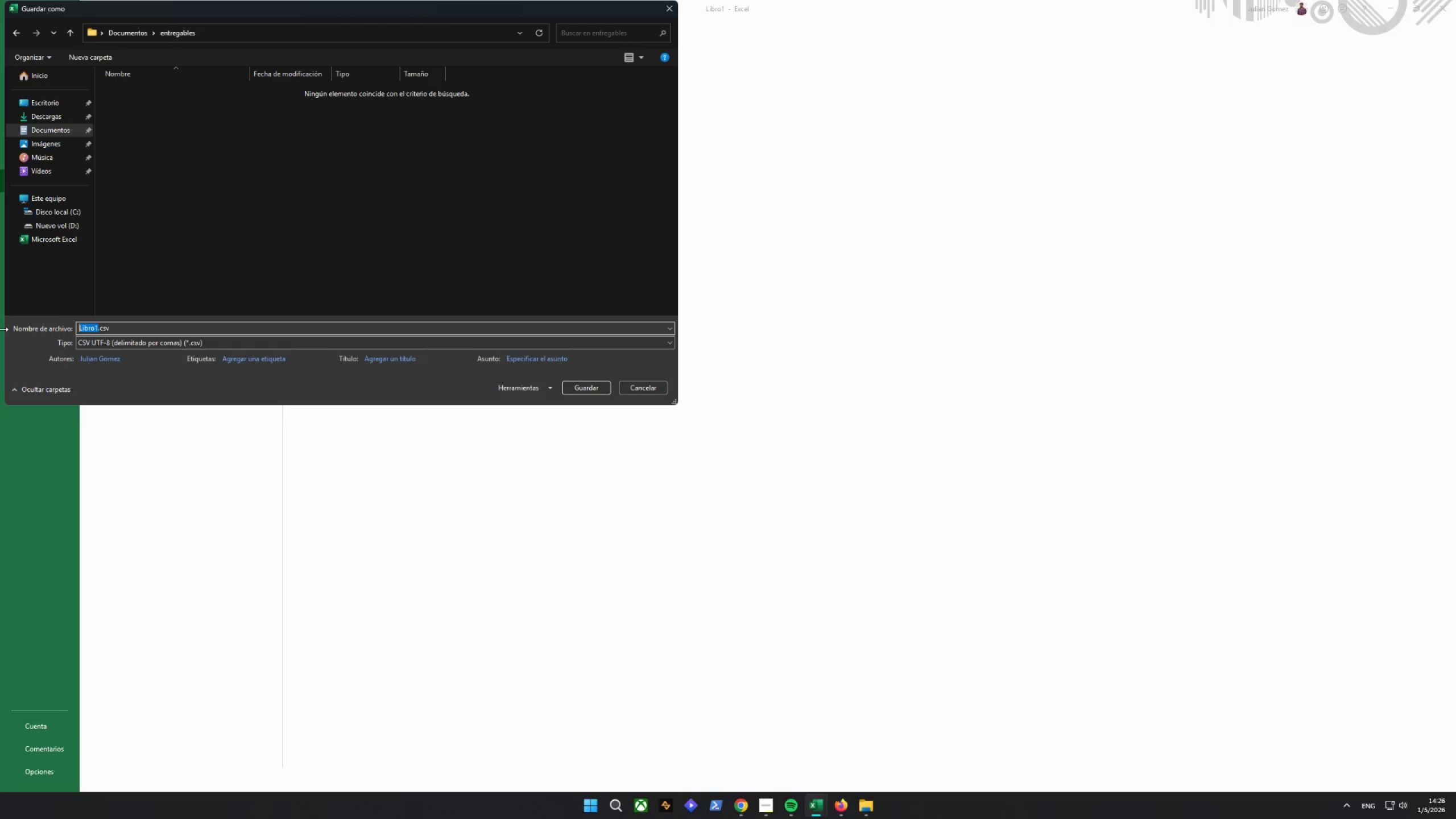 
type(ergocicle)
key(Backspace)
key(Backspace)
key(Backspace)
key(Backspace)
key(Backspace)
type(cycle)
 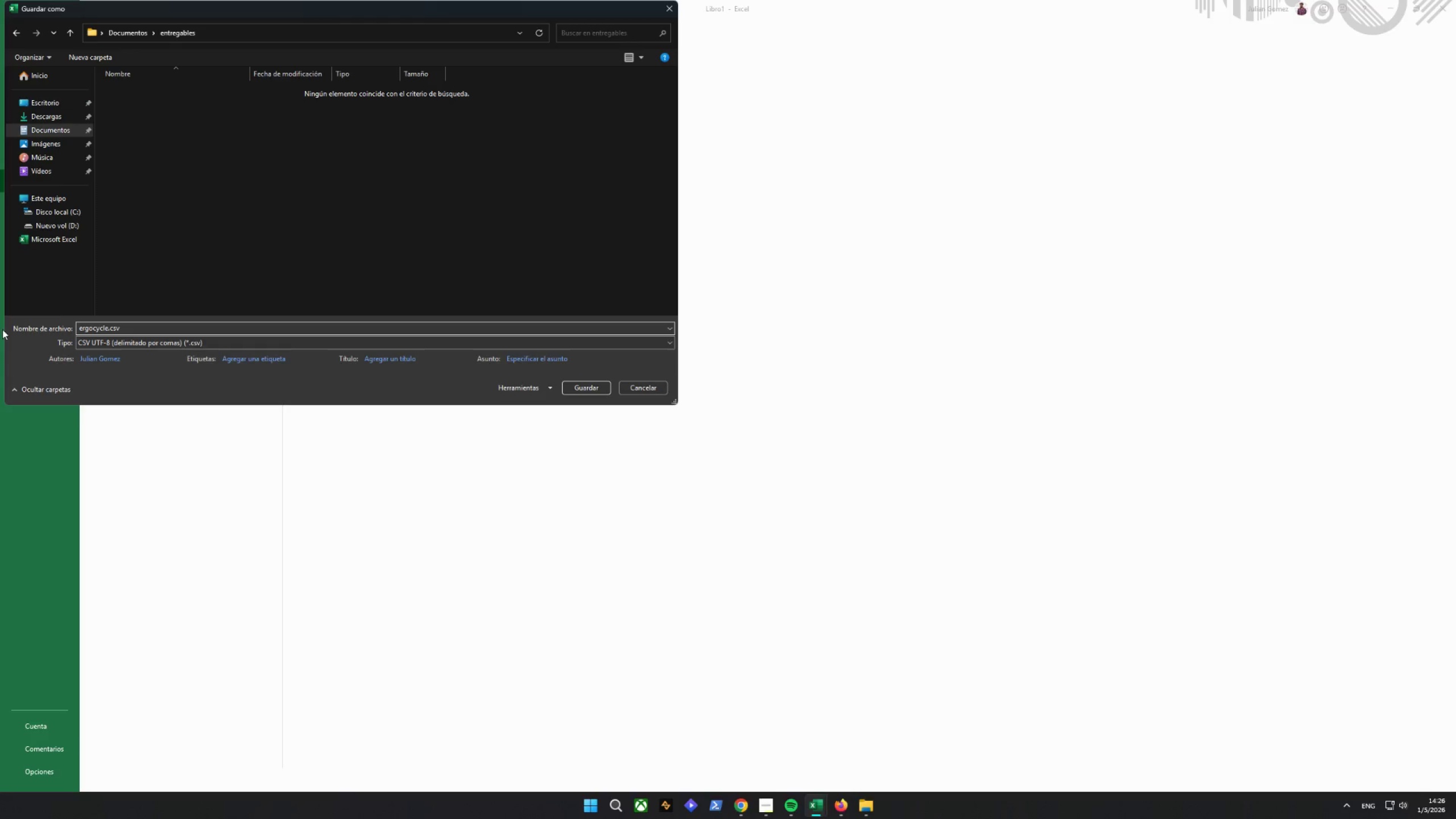 
key(Shift+ShiftRight)
 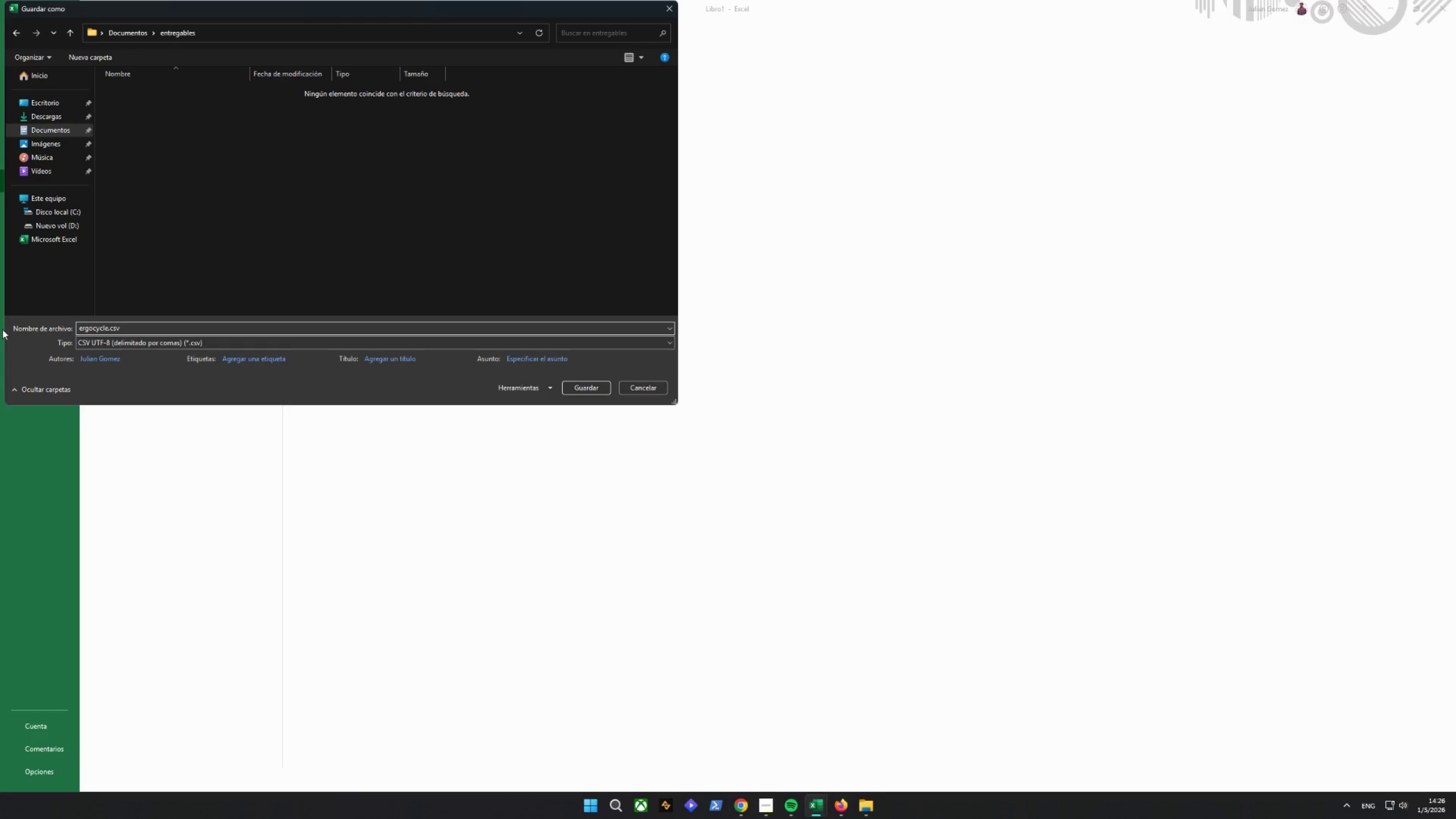 
key(Shift+Slash)
 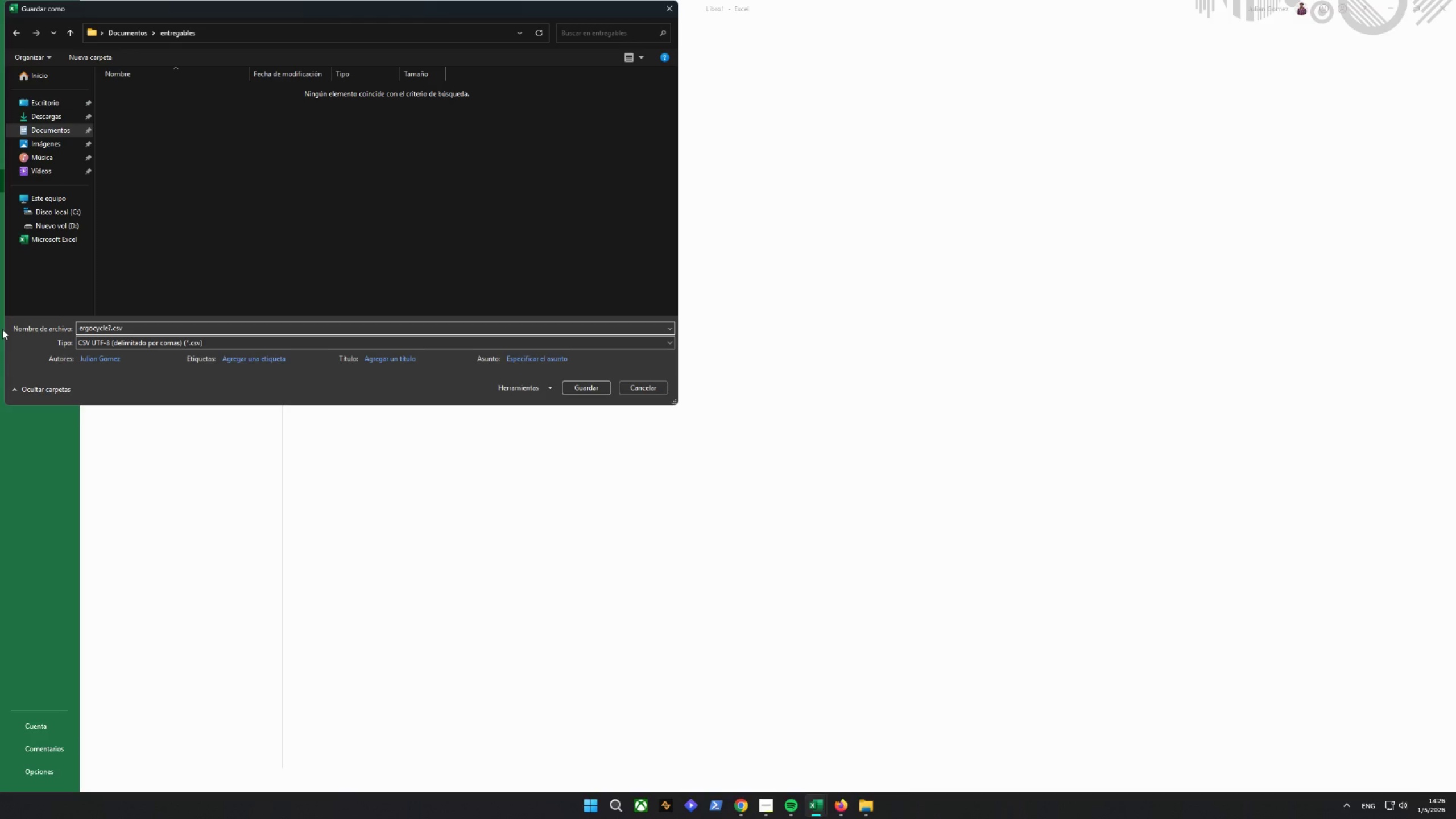 
key(Backspace)
 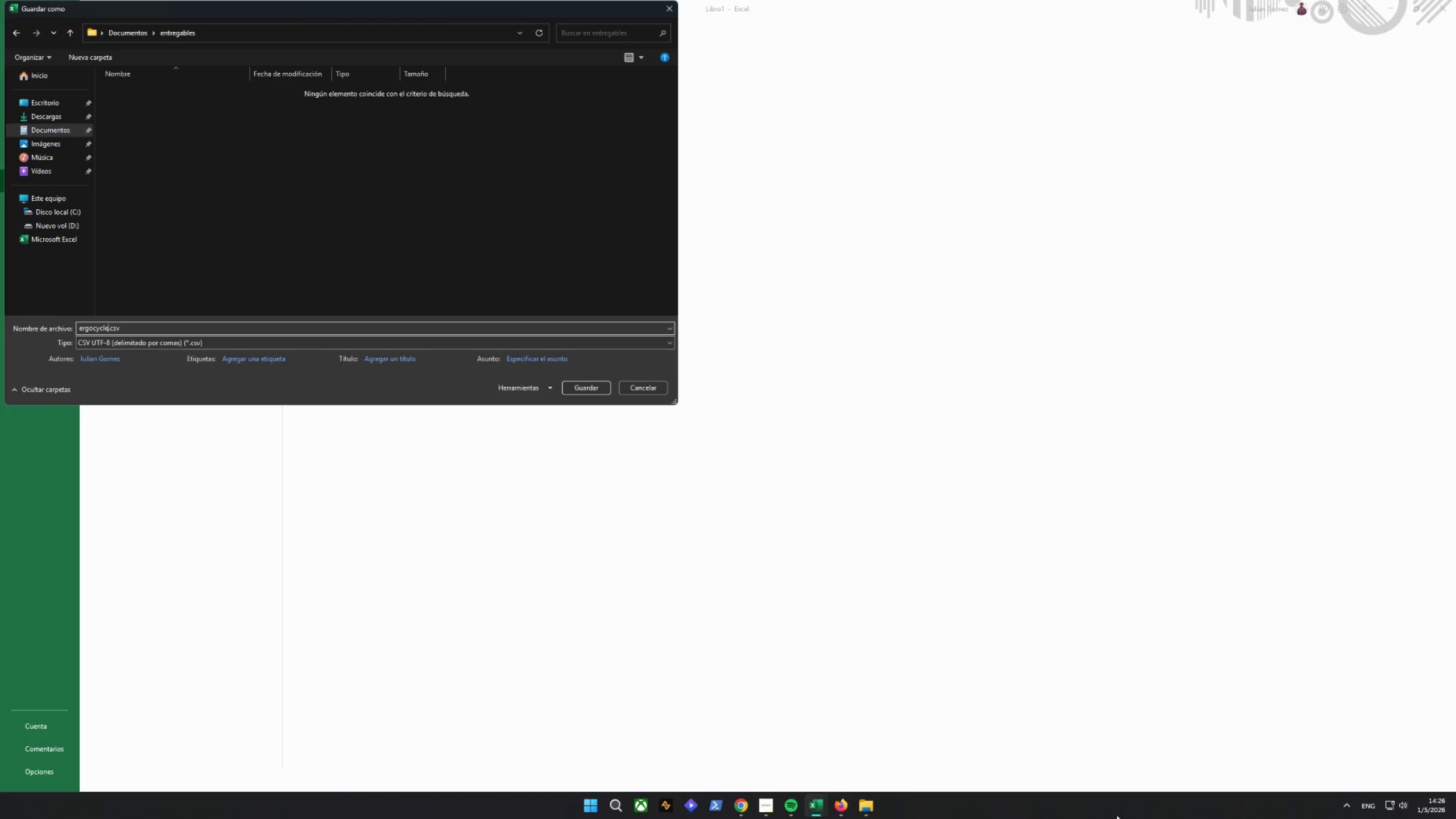 
left_click([1380, 805])
 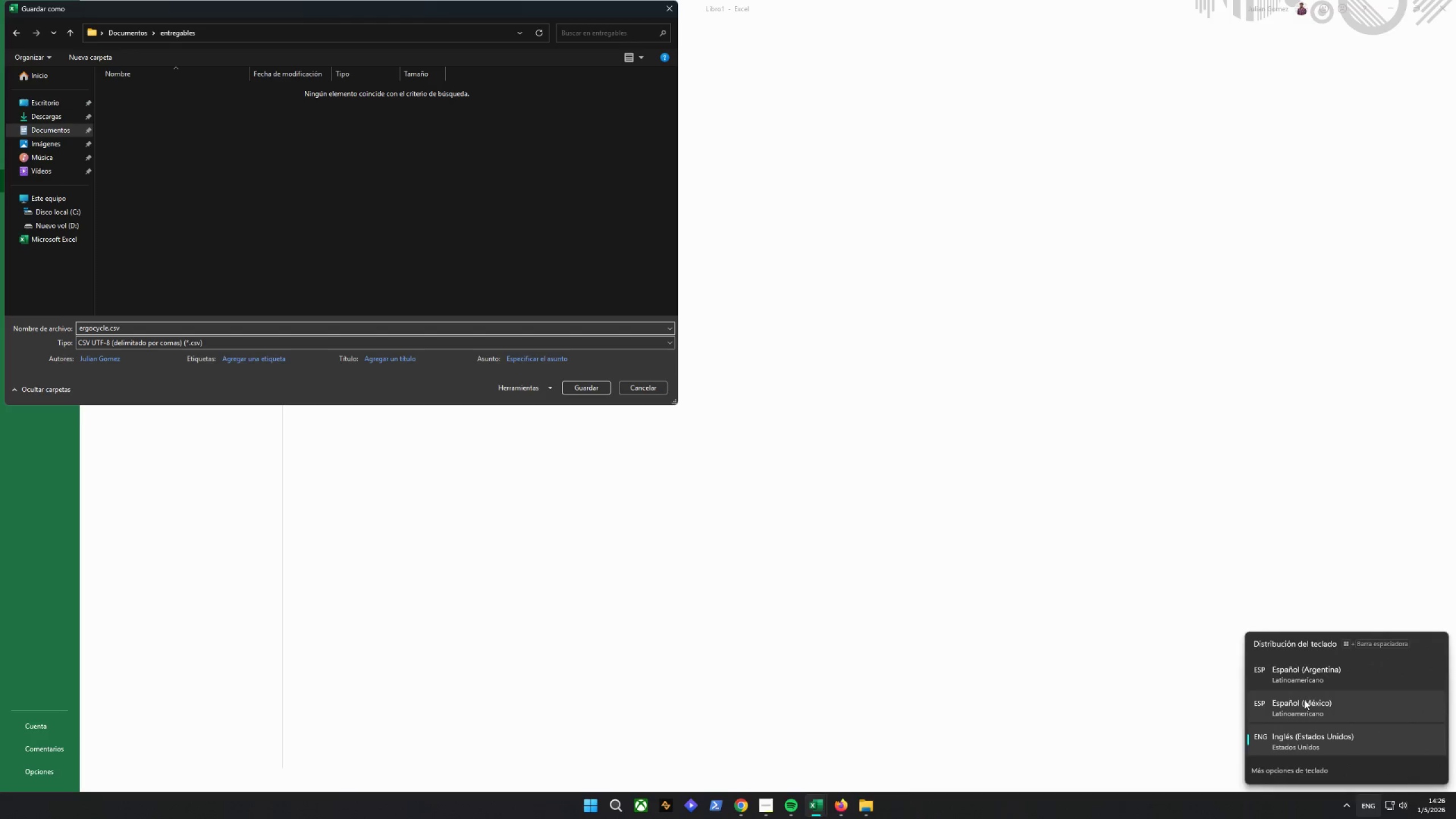 
left_click([1308, 679])
 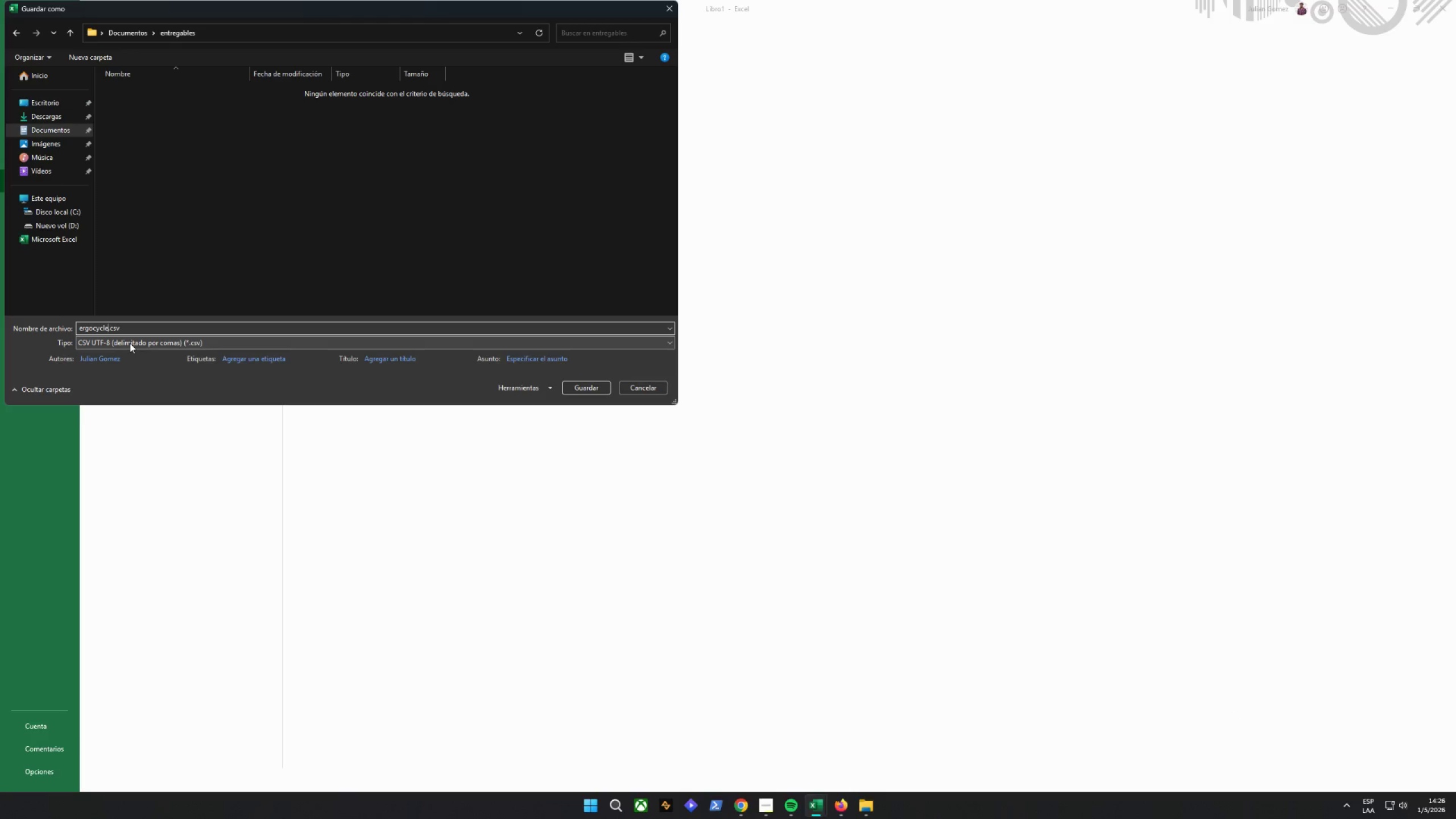 
type(_cycle)
key(Backspace)
key(Backspace)
key(Backspace)
key(Backspace)
key(Backspace)
type(bulk_upload)
 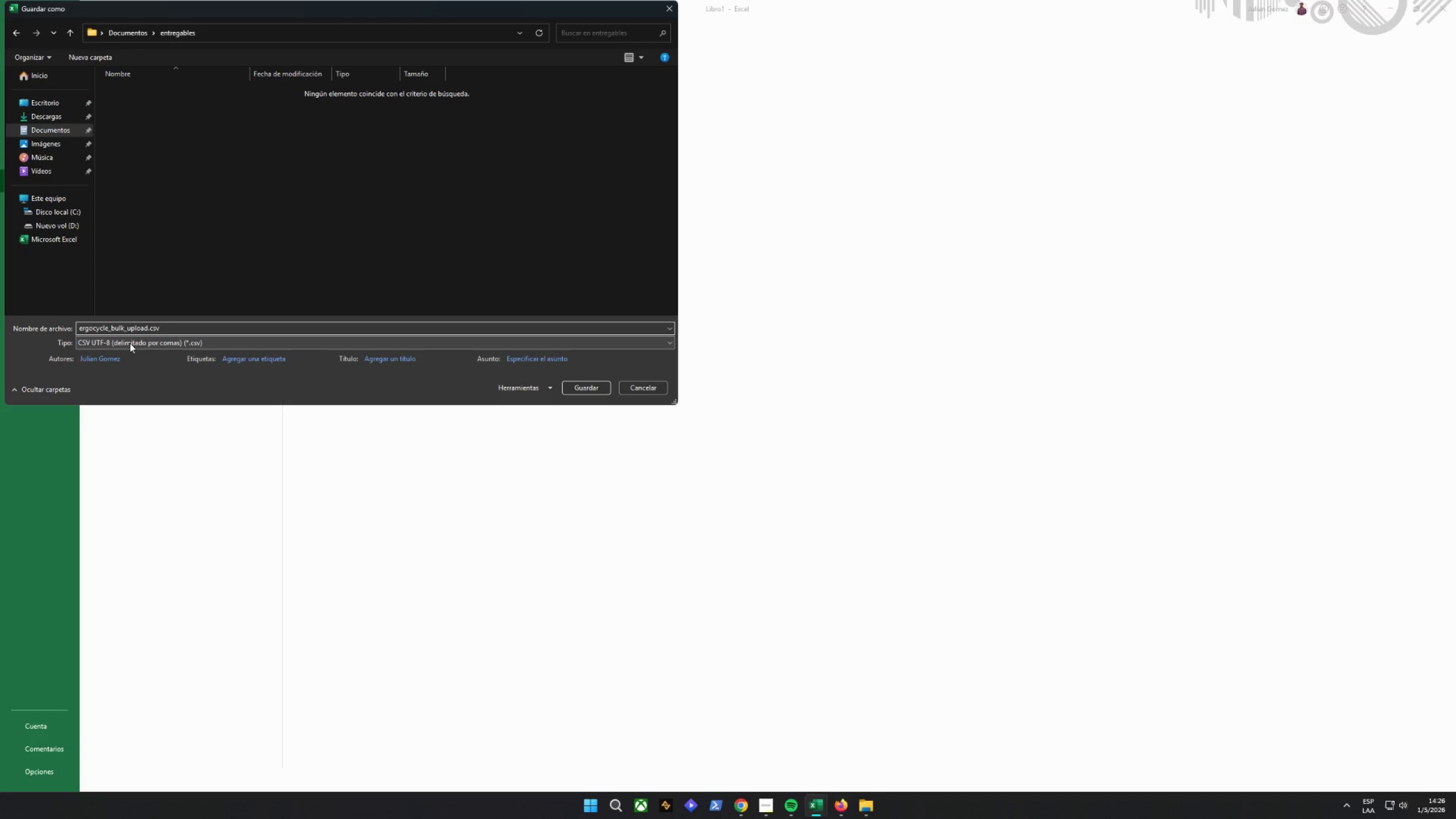 
left_click([593, 387])
 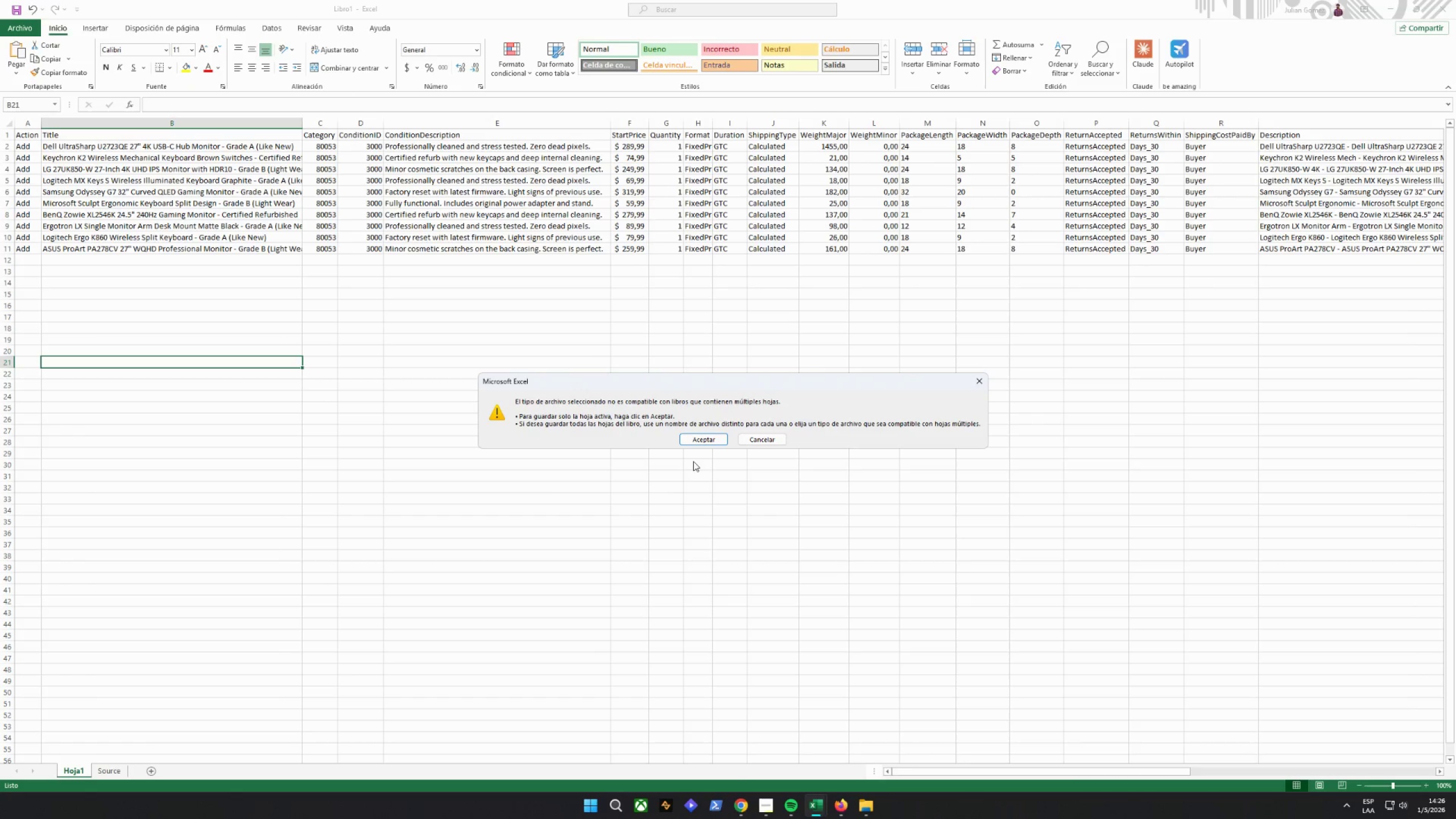 
left_click([705, 440])
 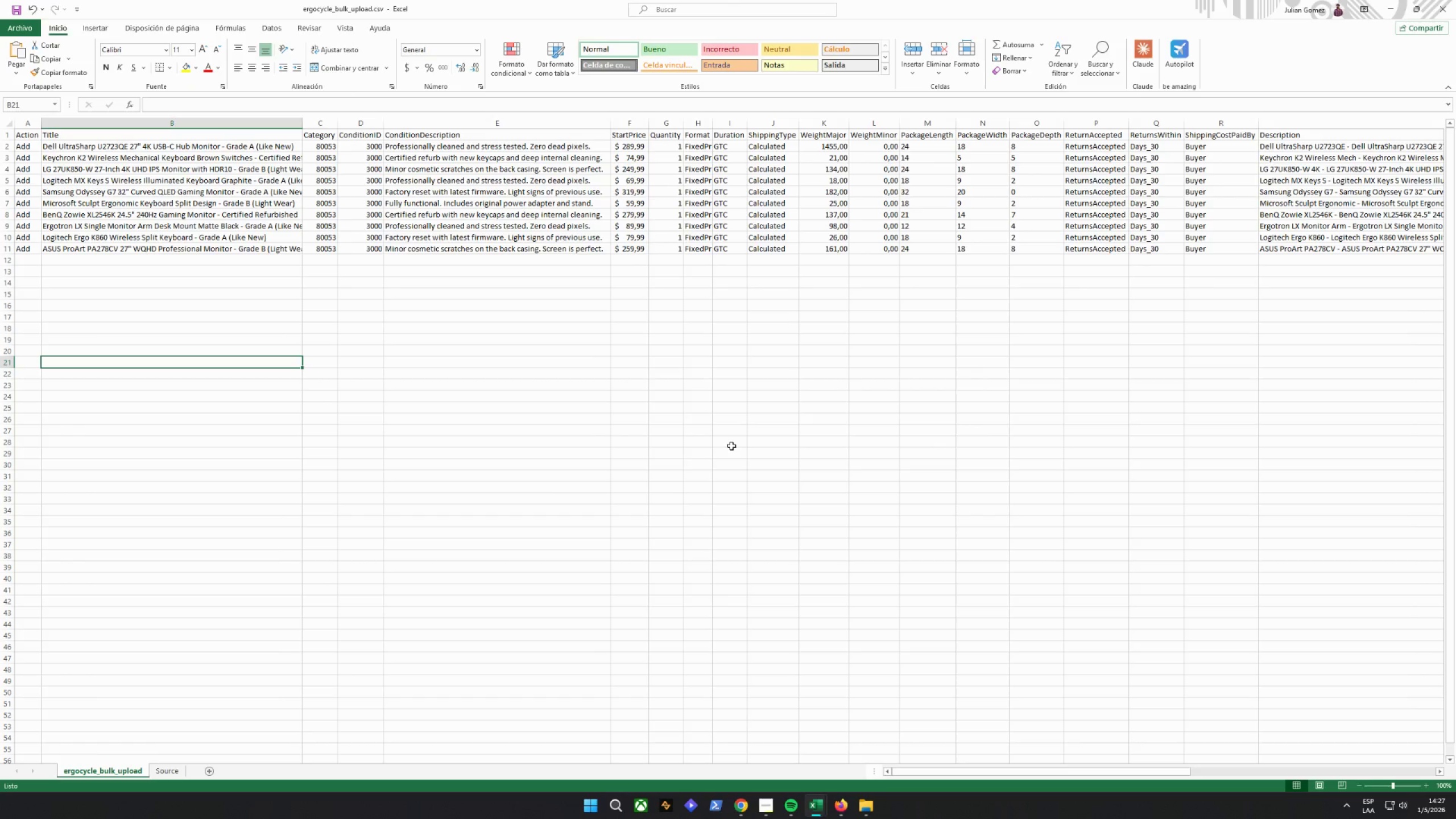 
wait(7.72)
 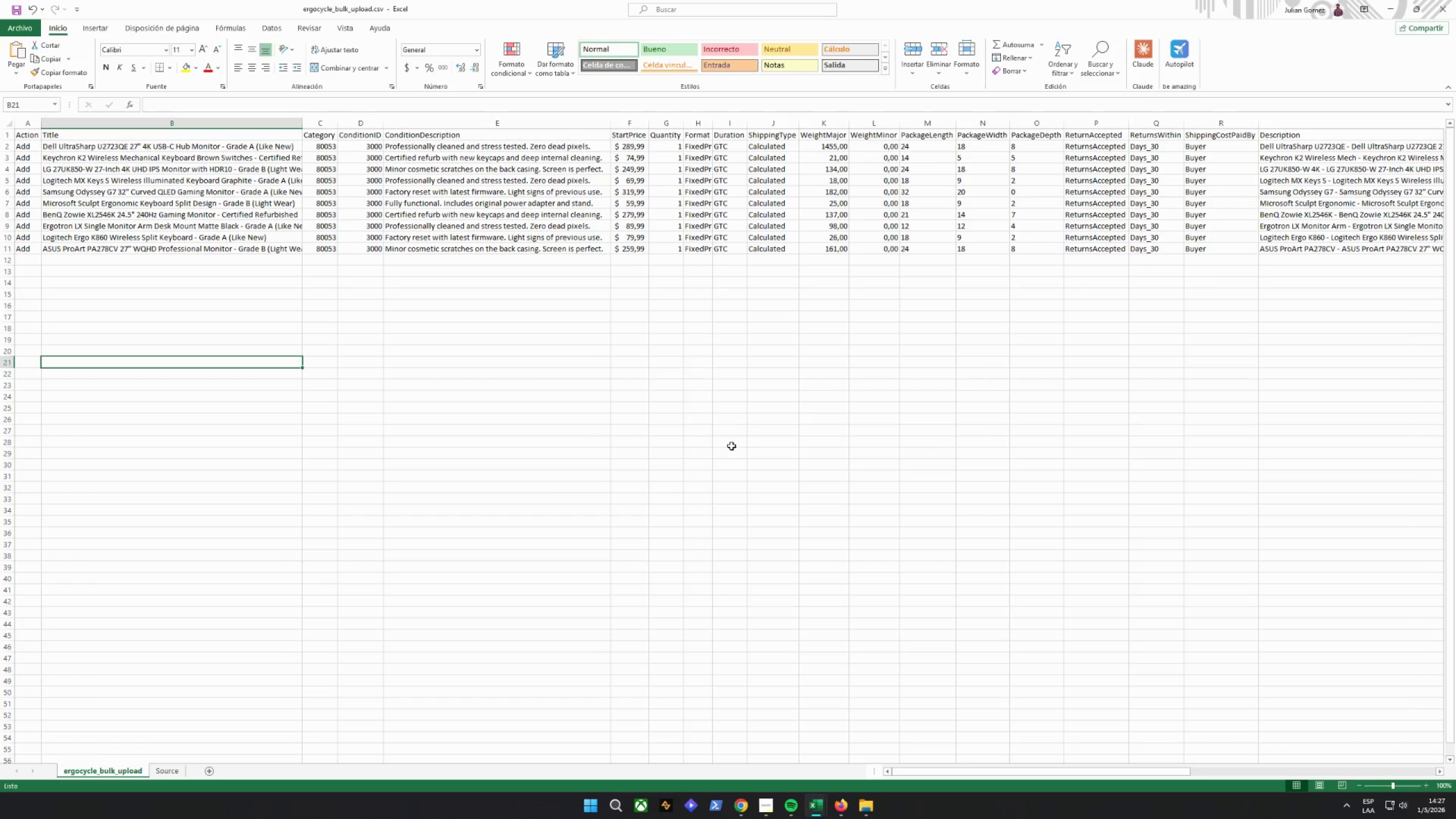 
left_click([872, 799])